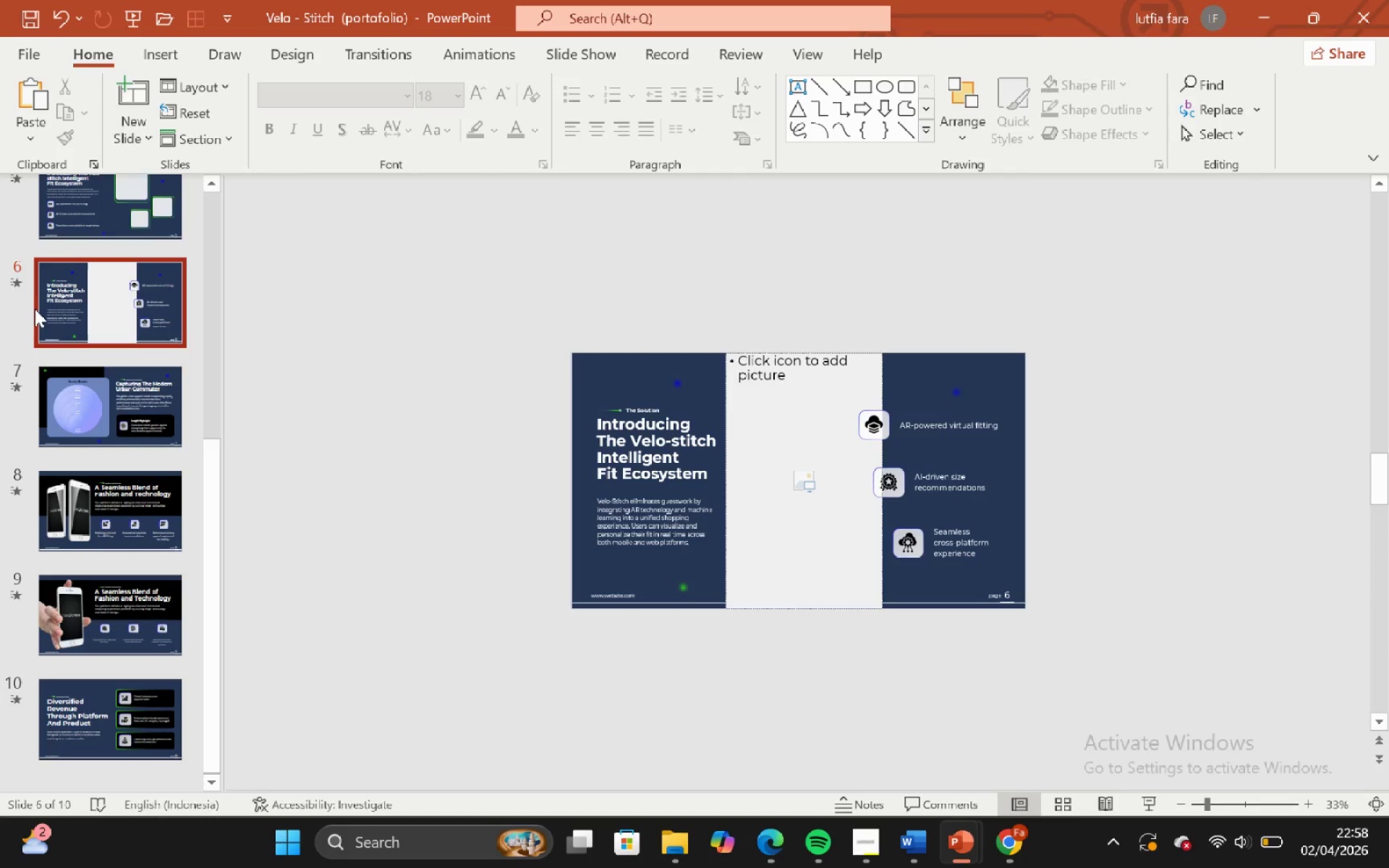 
scroll: coordinate [57, 362], scroll_direction: up, amount: 5.0
 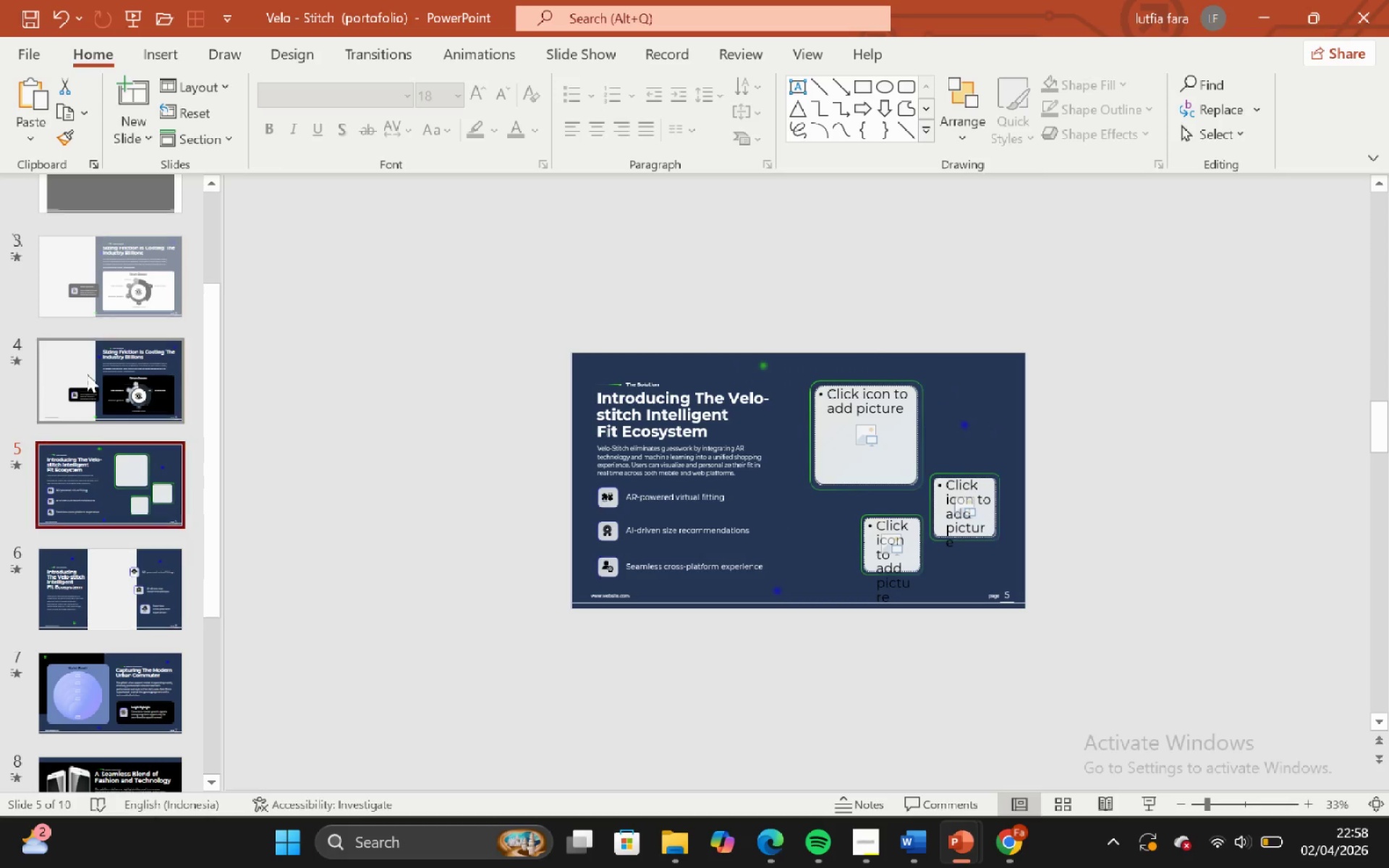 
left_click([88, 378])
 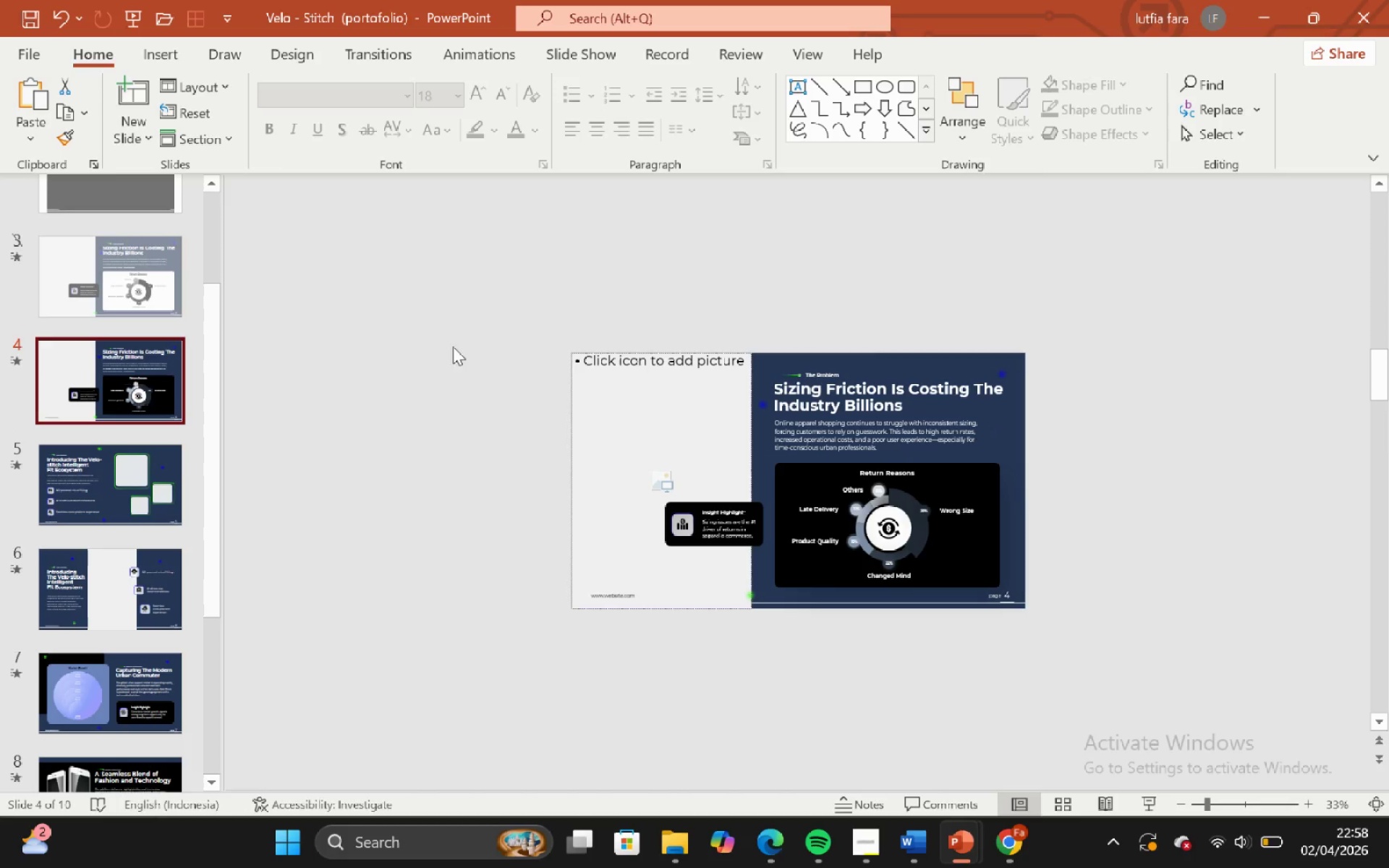 
hold_key(key=ControlLeft, duration=1.78)
hold_key(key=ShiftLeft, duration=1.5)
scroll: coordinate [469, 346], scroll_direction: none, amount: 0.0
 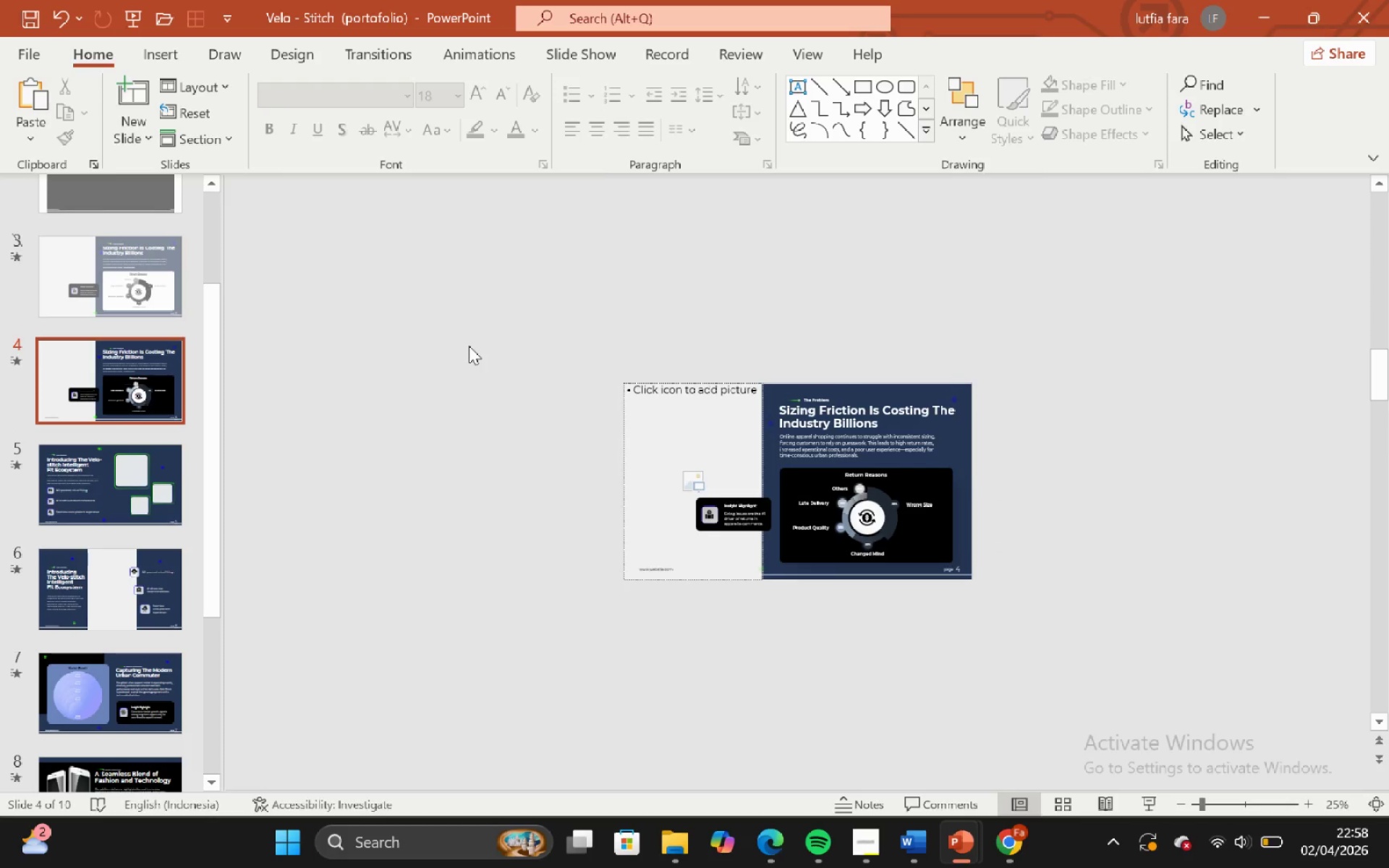 
scroll: coordinate [469, 346], scroll_direction: up, amount: 1.0
 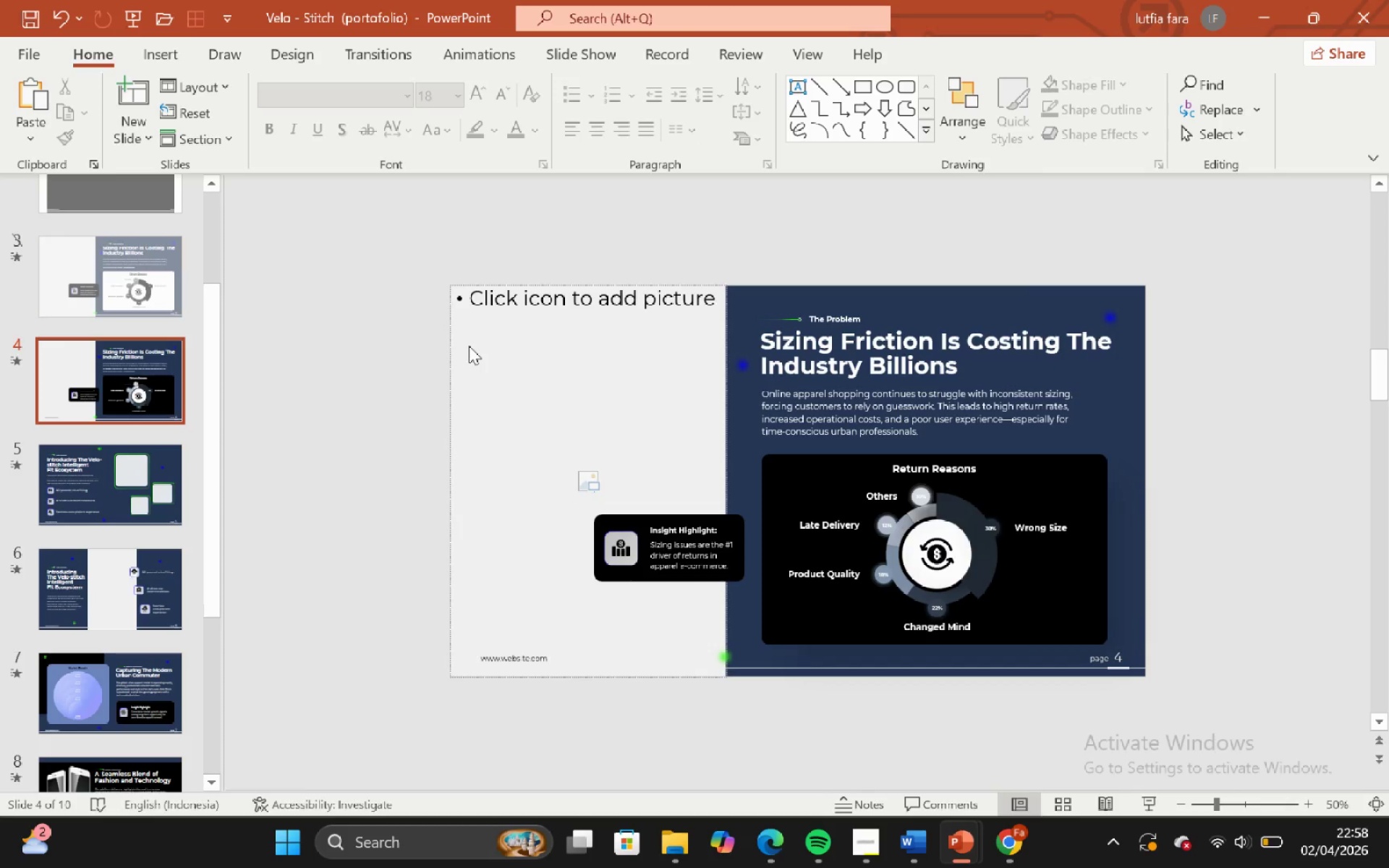 
key(Control+Shift+ShiftLeft)
 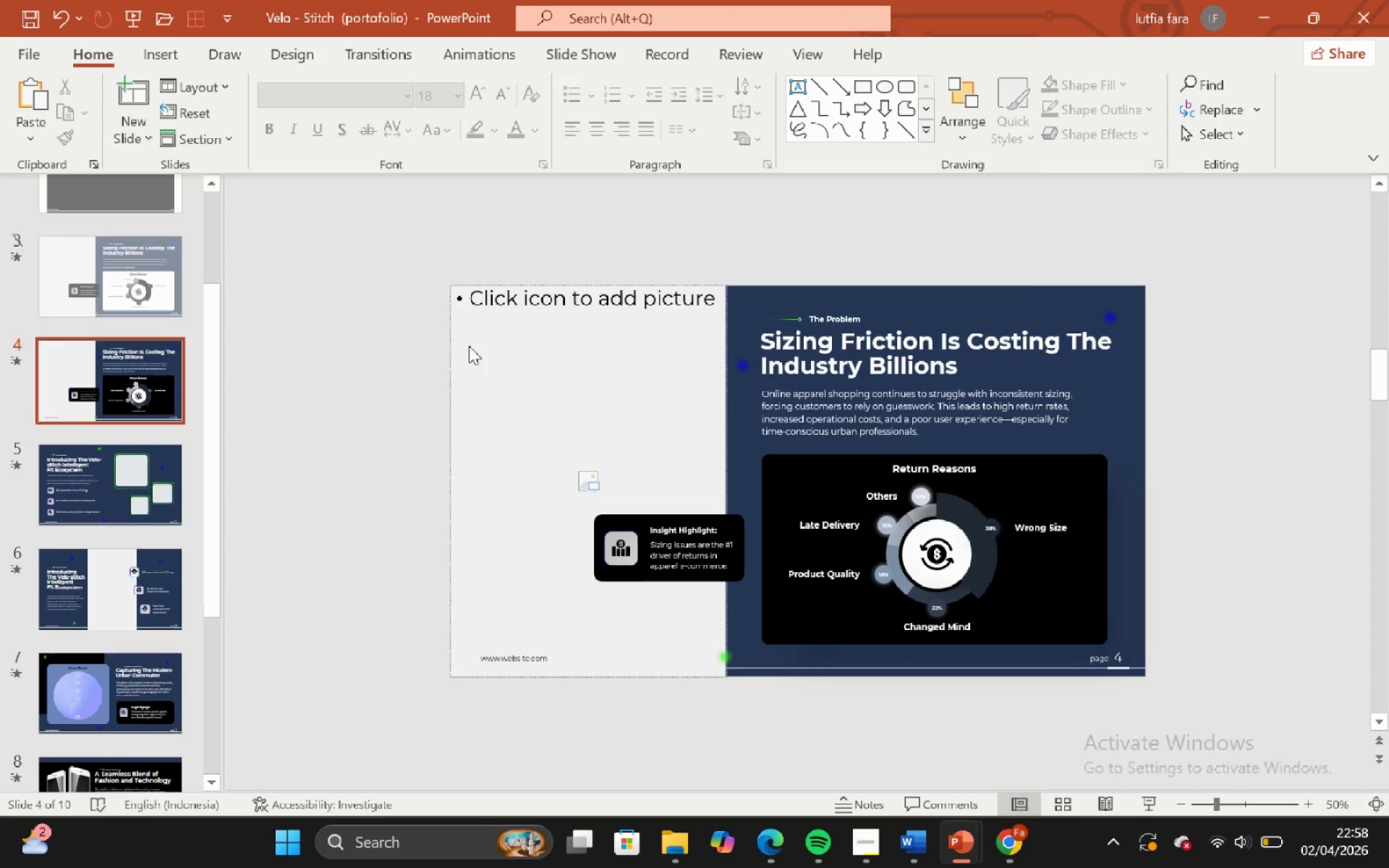 
key(Control+Shift+ShiftLeft)
 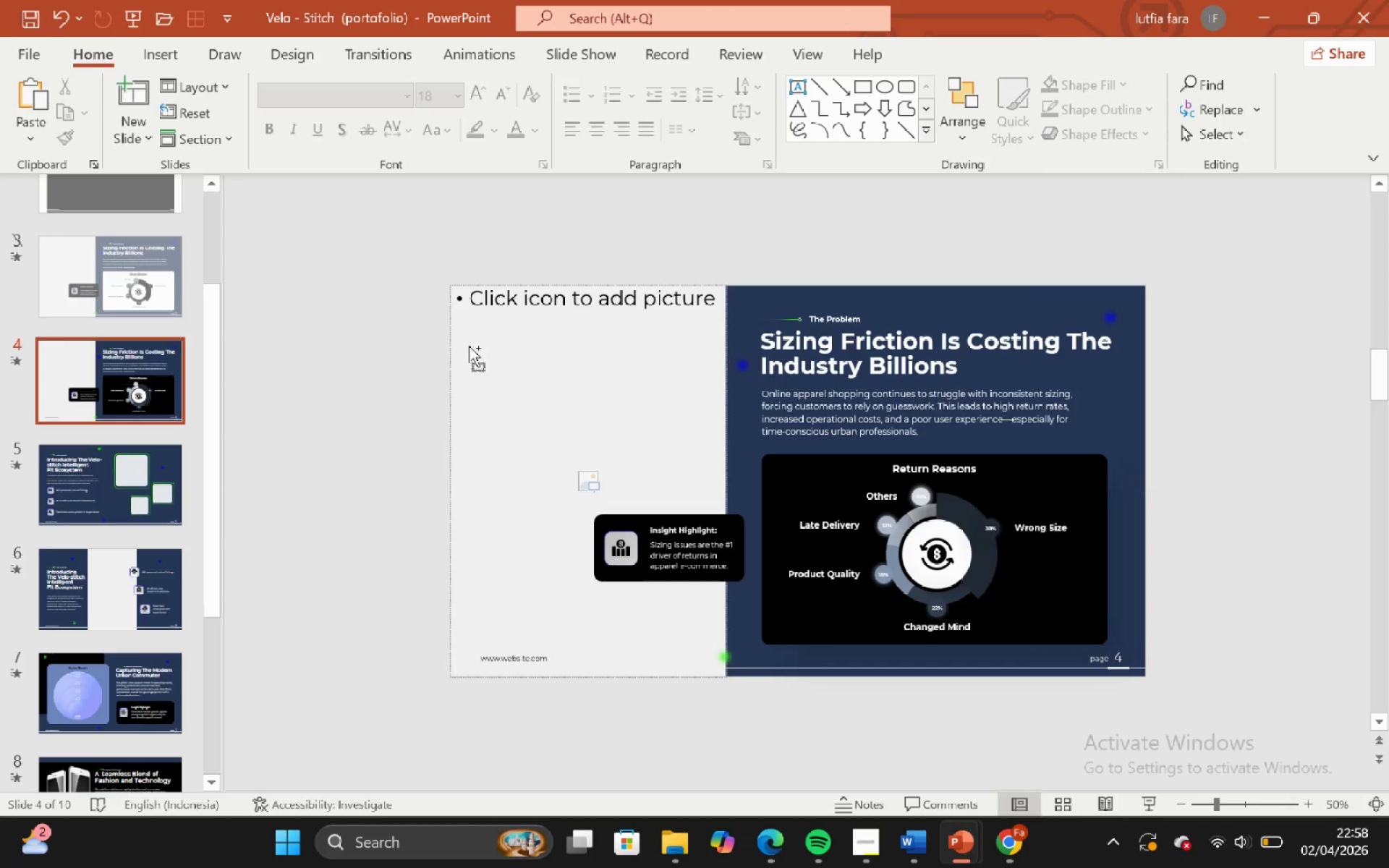 
key(Control+Shift+ShiftLeft)
 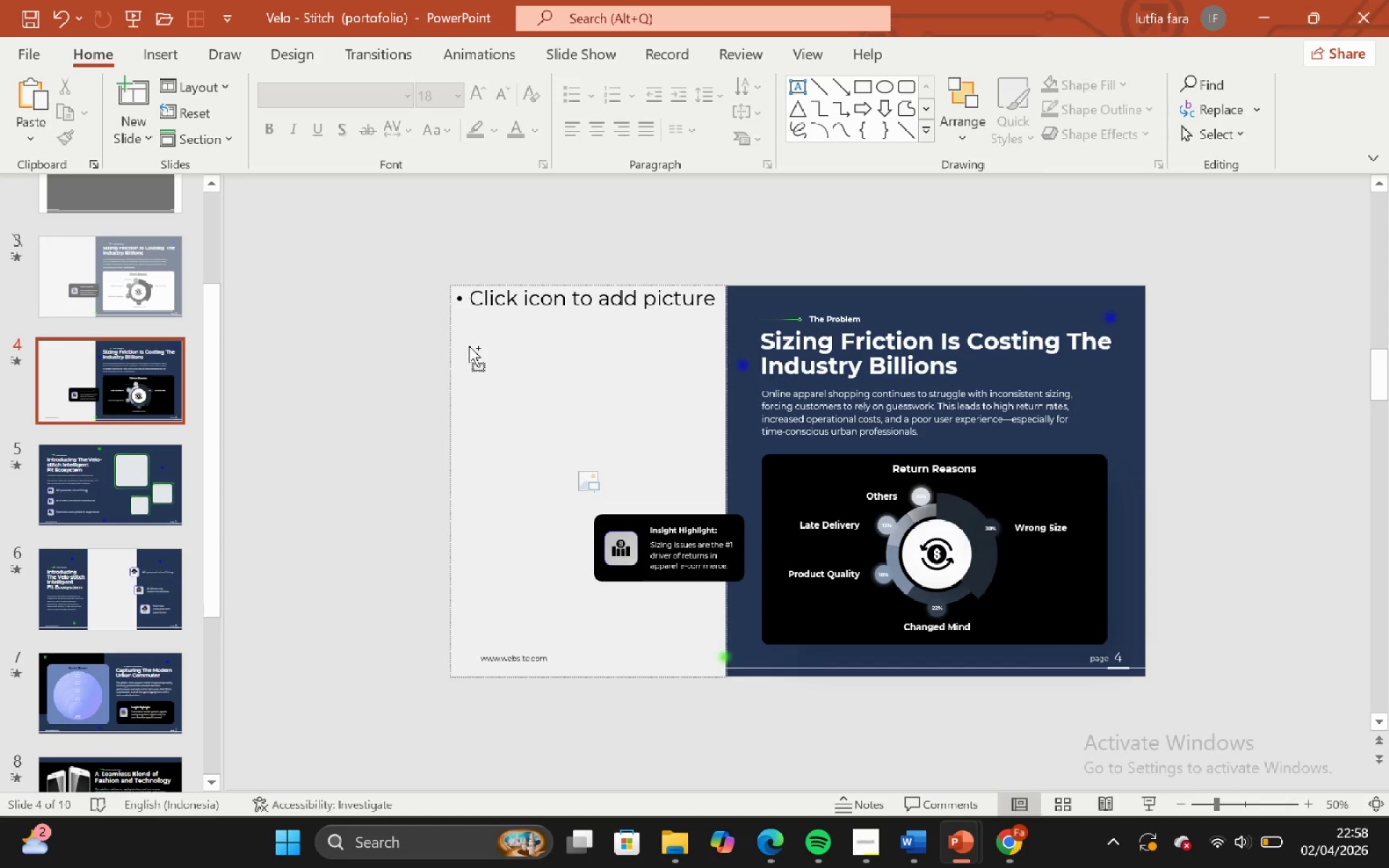 
key(Control+Shift+ShiftLeft)
 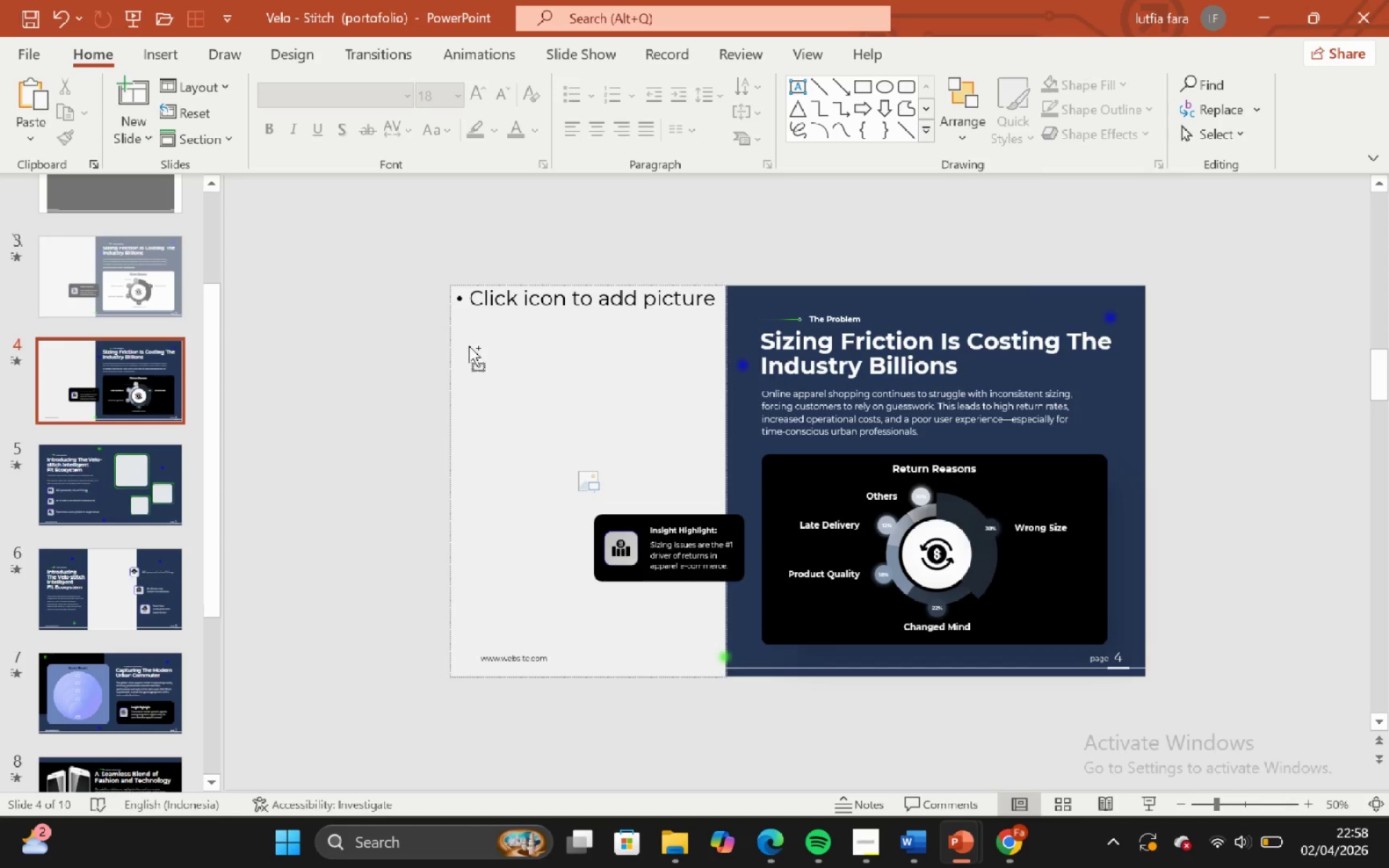 
key(Control+Shift+ShiftLeft)
 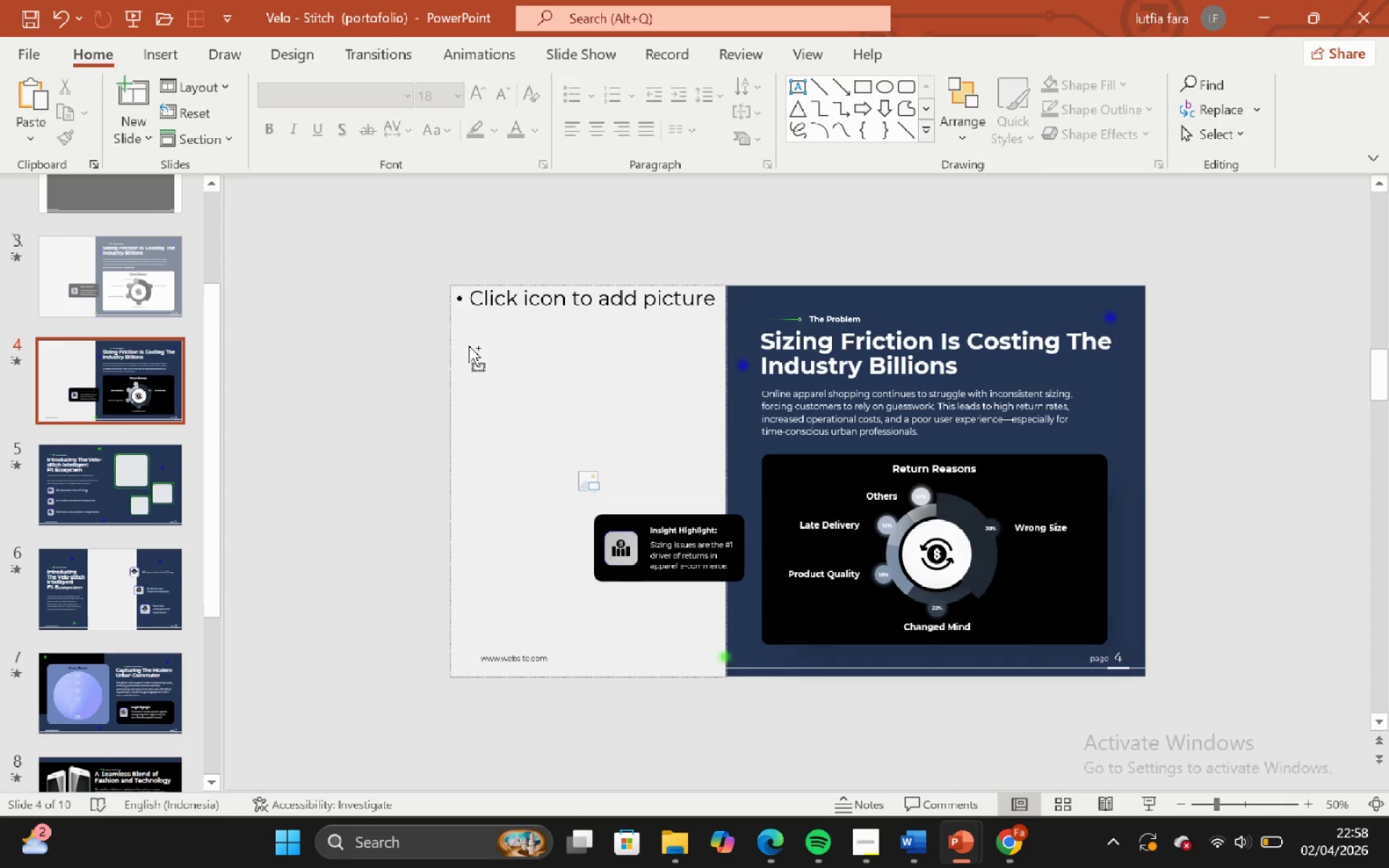 
hold_key(key=ShiftLeft, duration=1.08)
 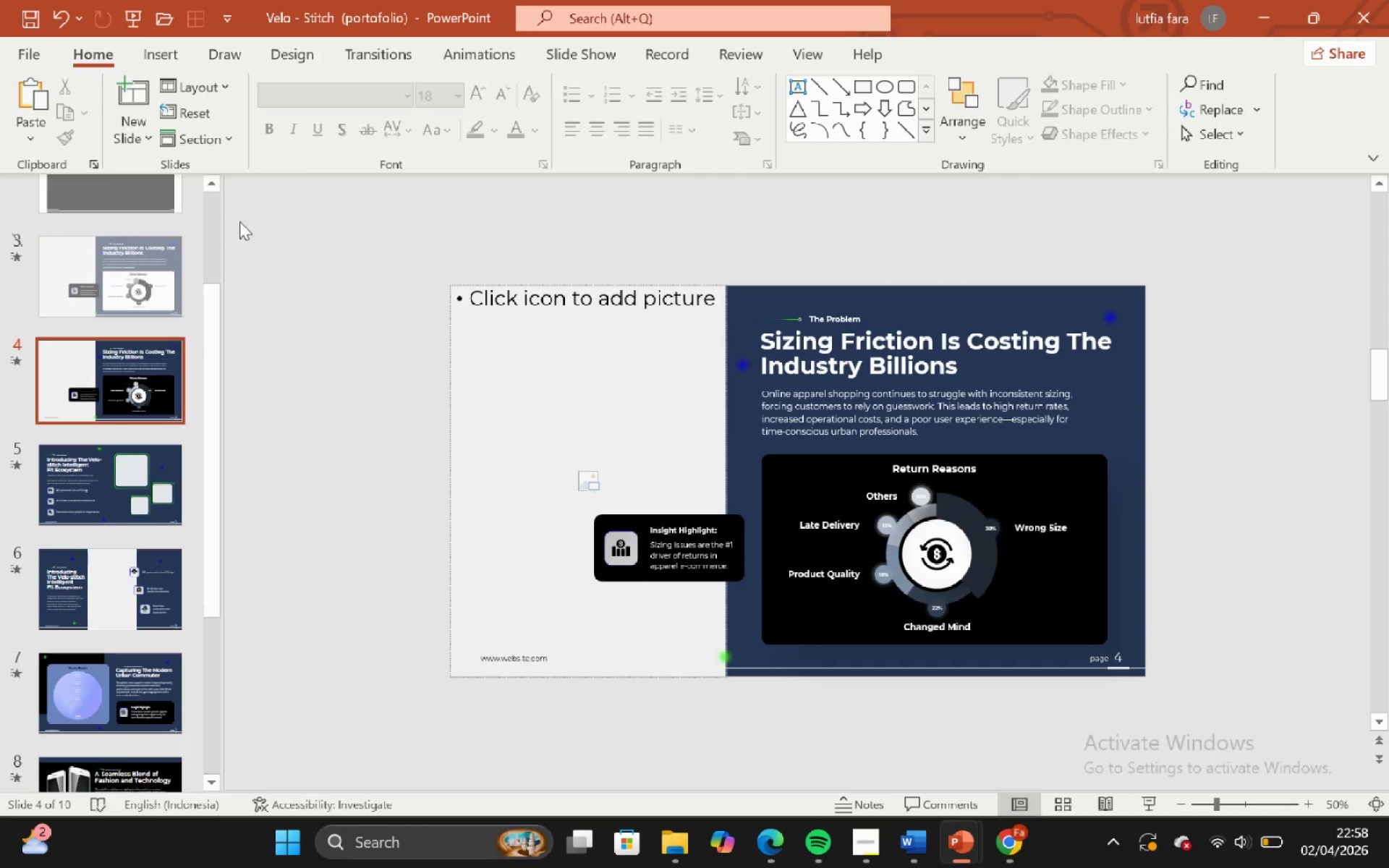 